 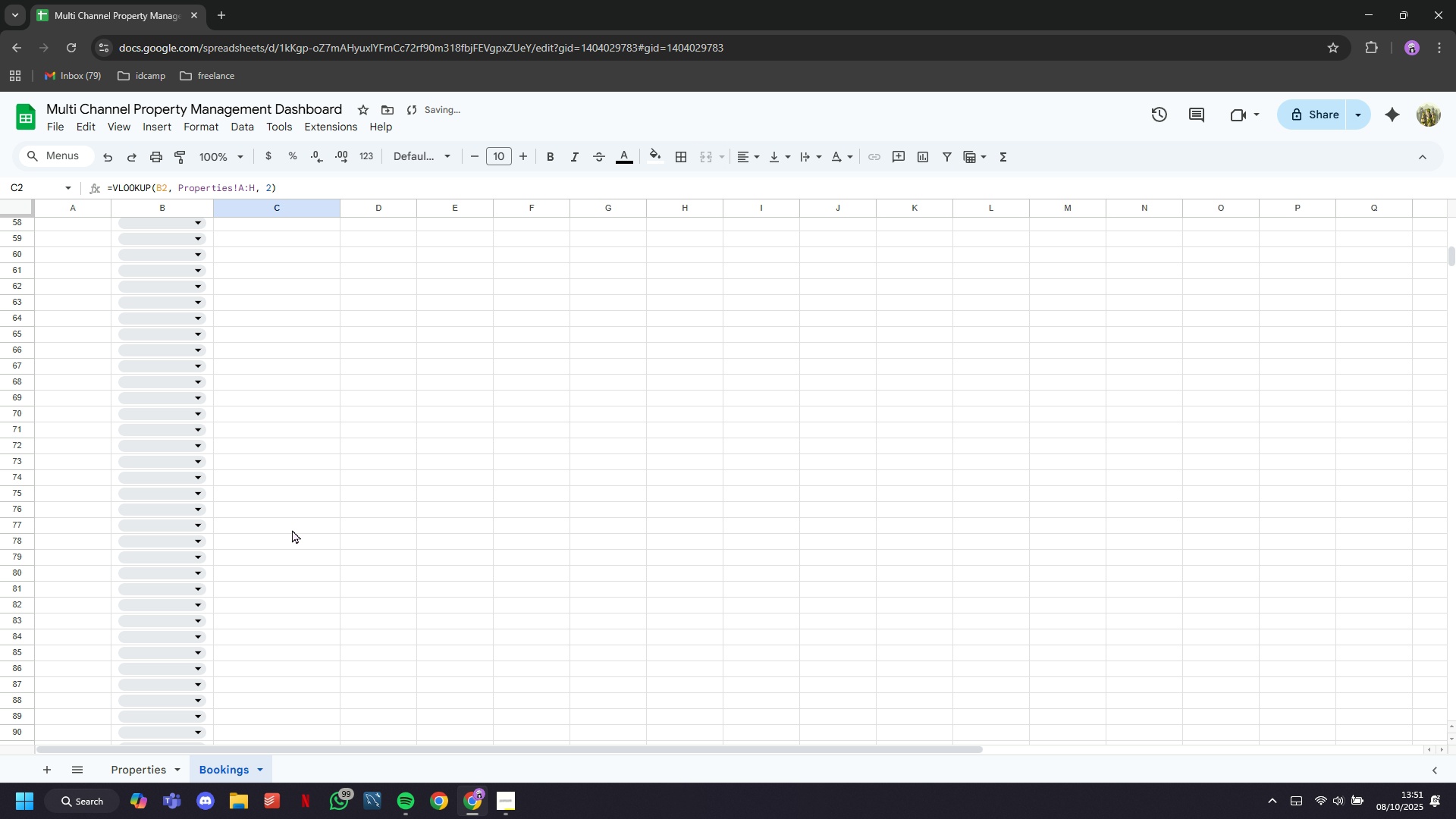 
scroll: coordinate [295, 528], scroll_direction: up, amount: 39.0
 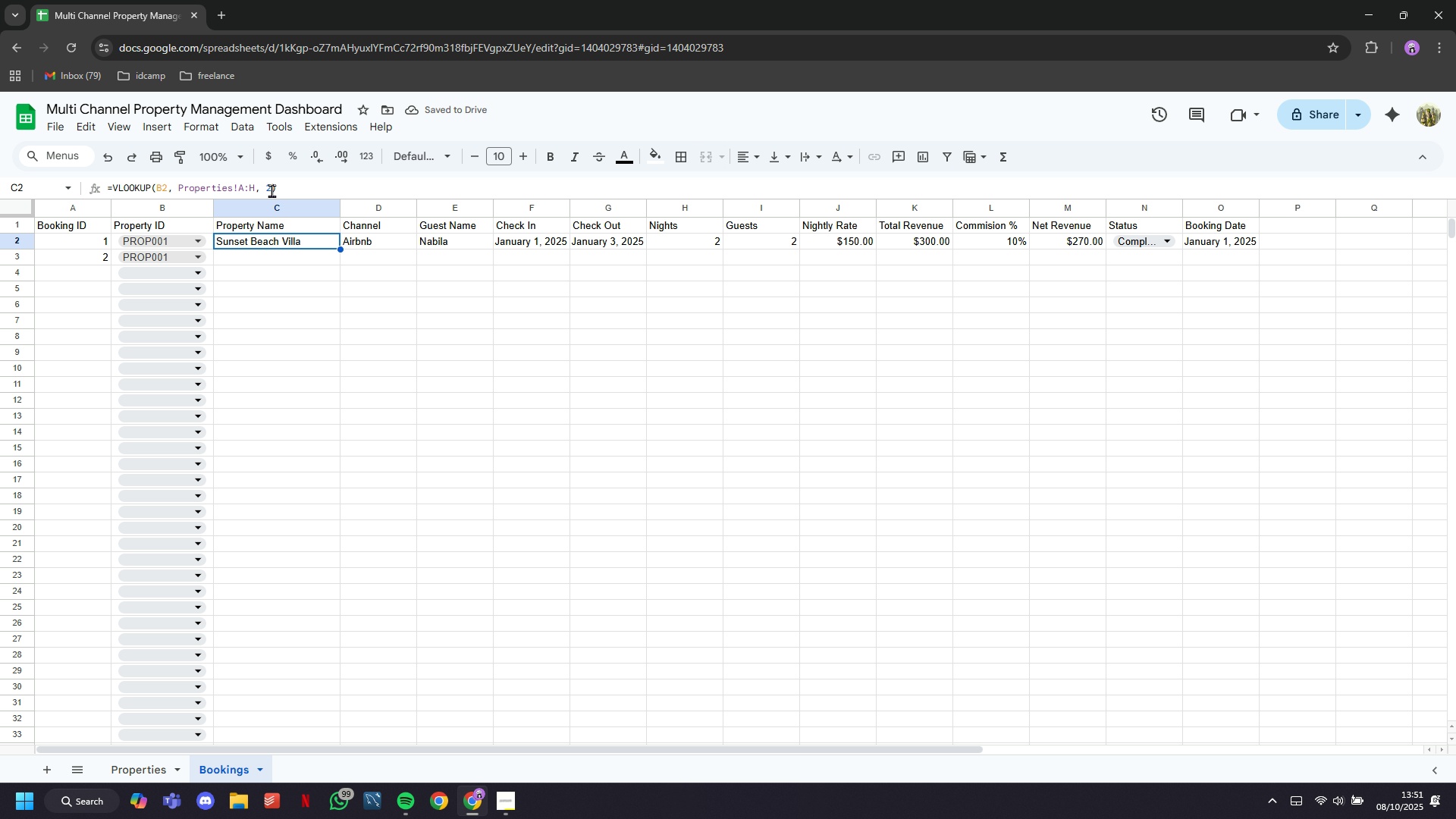 
left_click([271, 190])
 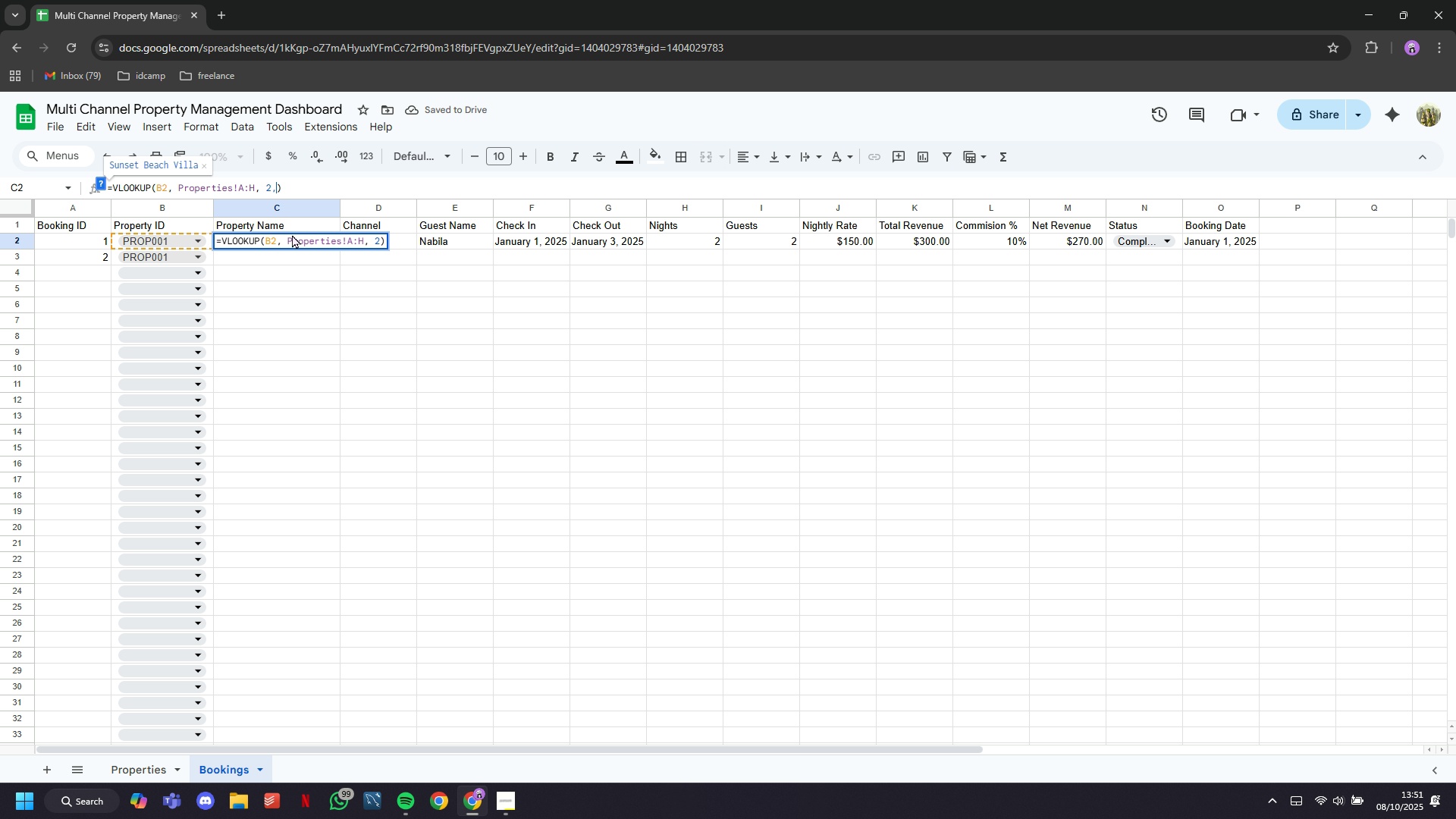 
key(Comma)
 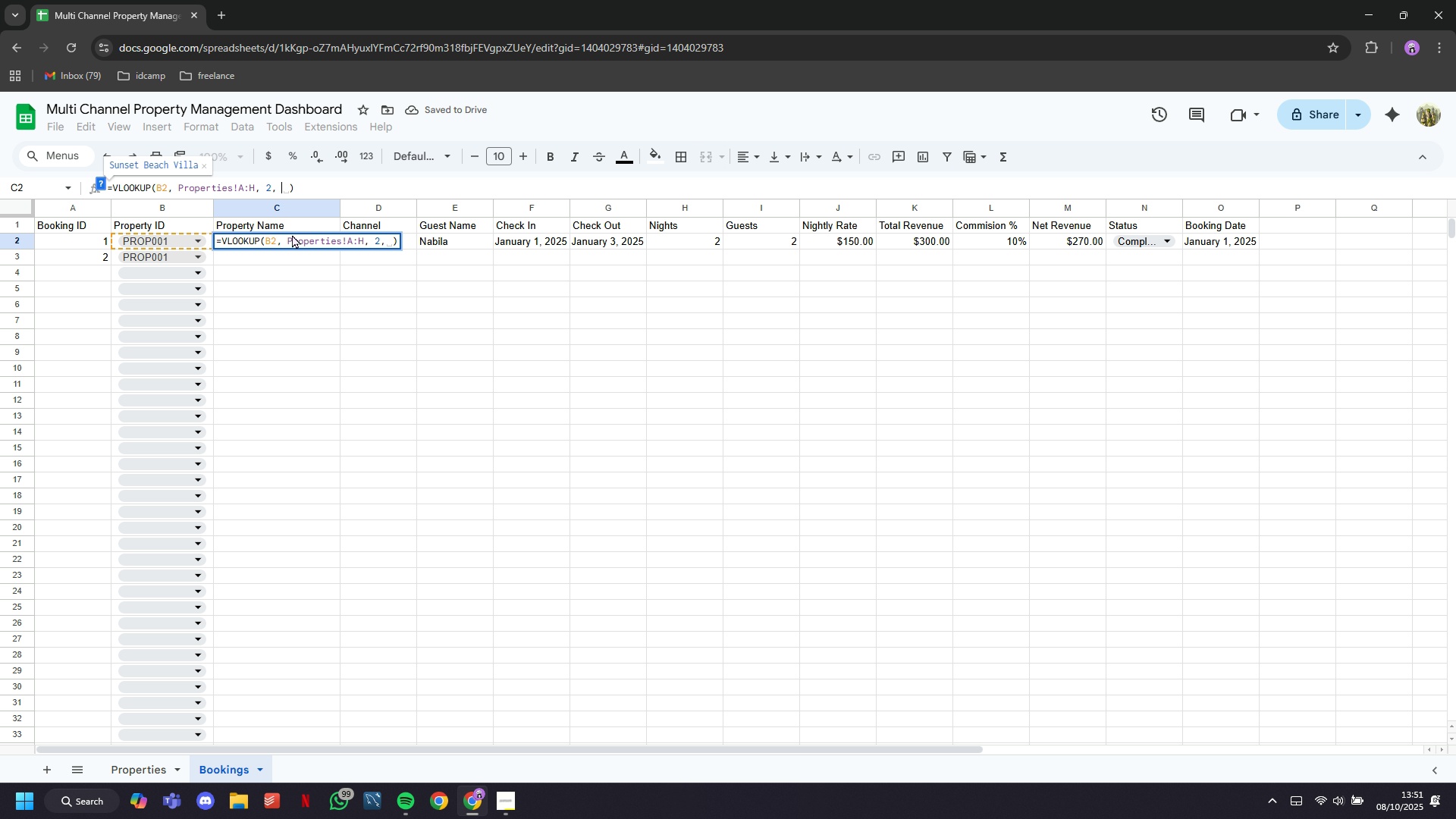 
key(Space)
 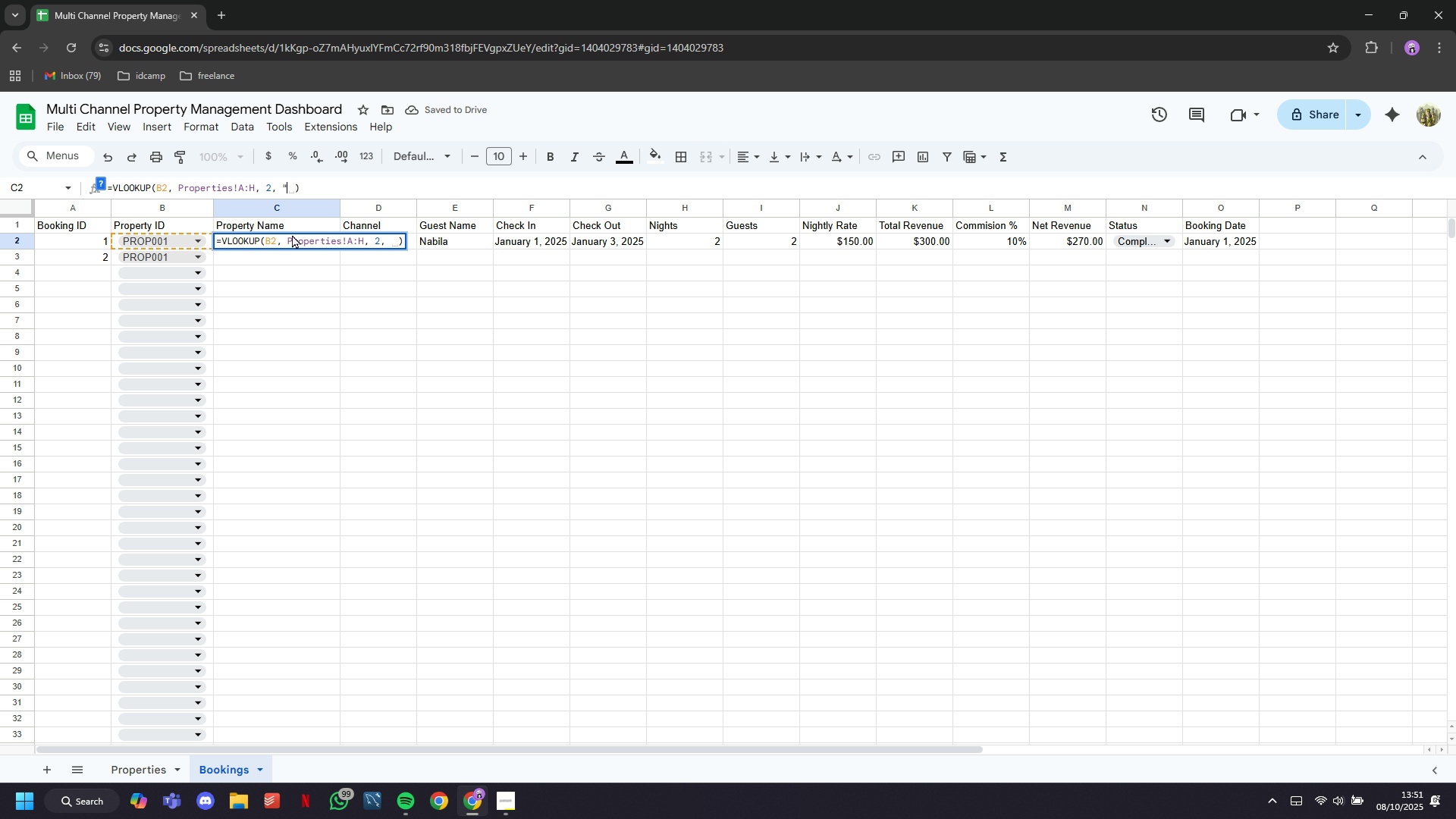 
key(Shift+ShiftLeft)
 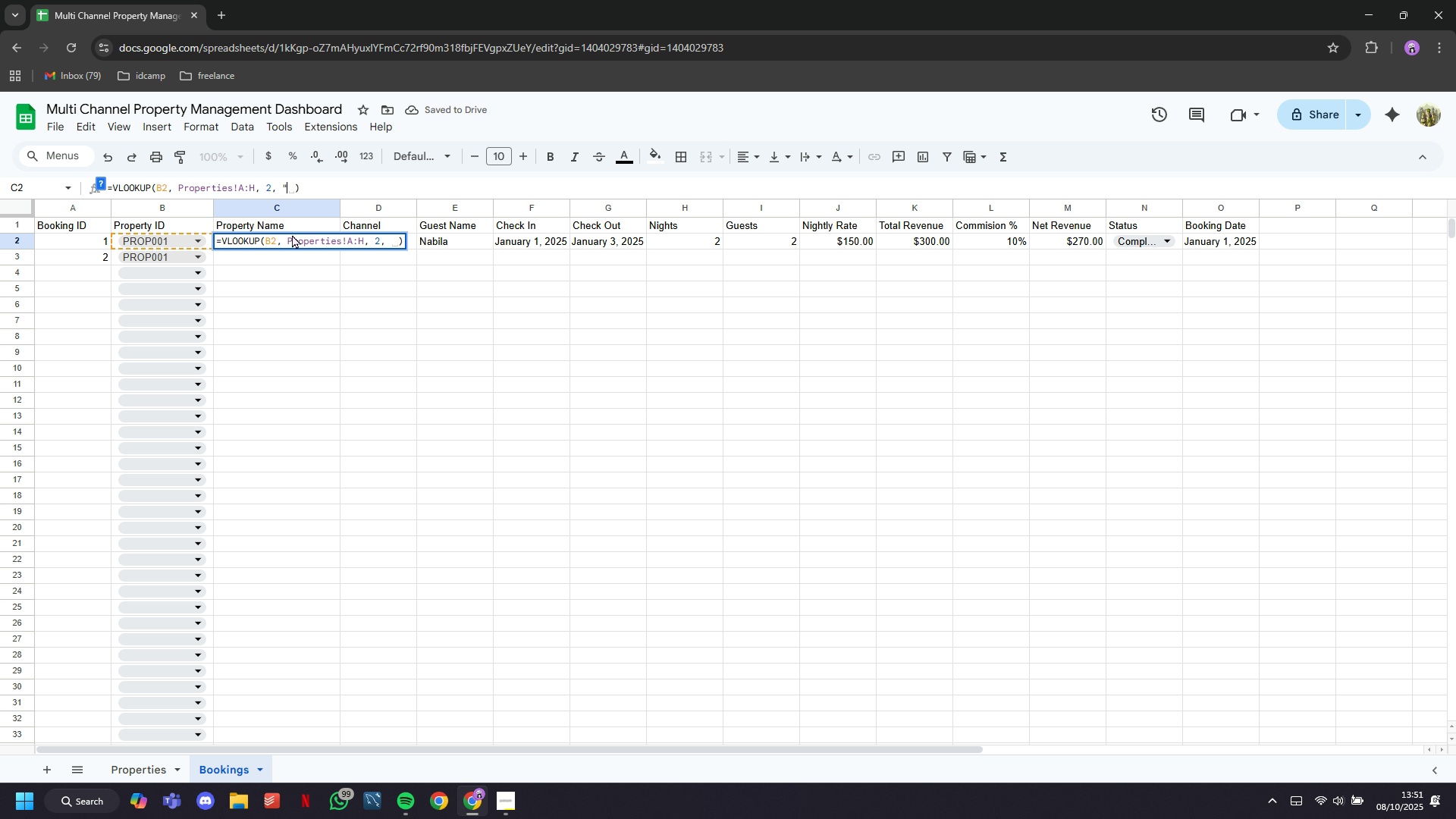 
key(Shift+Quote)
 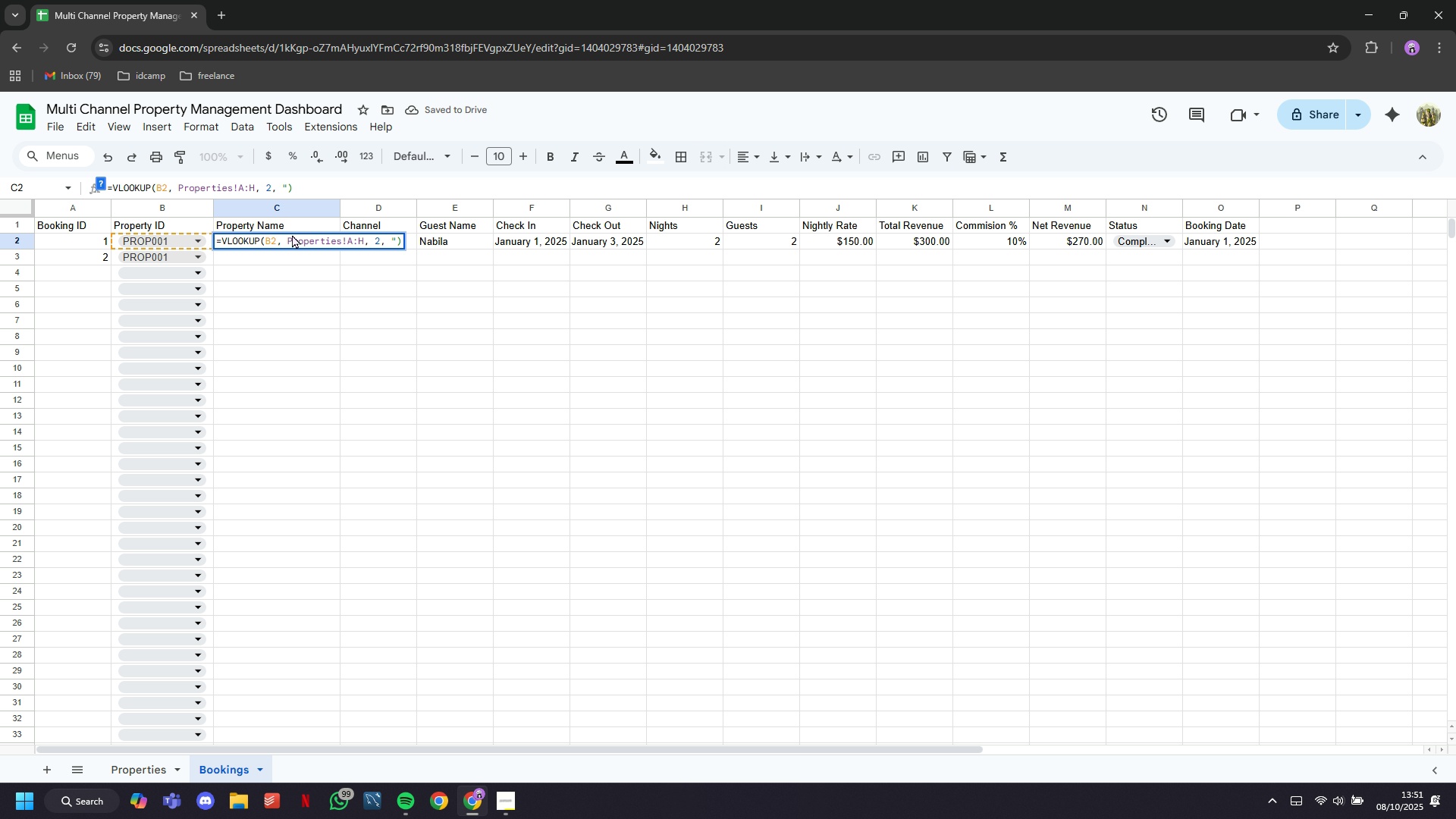 
key(Space)
 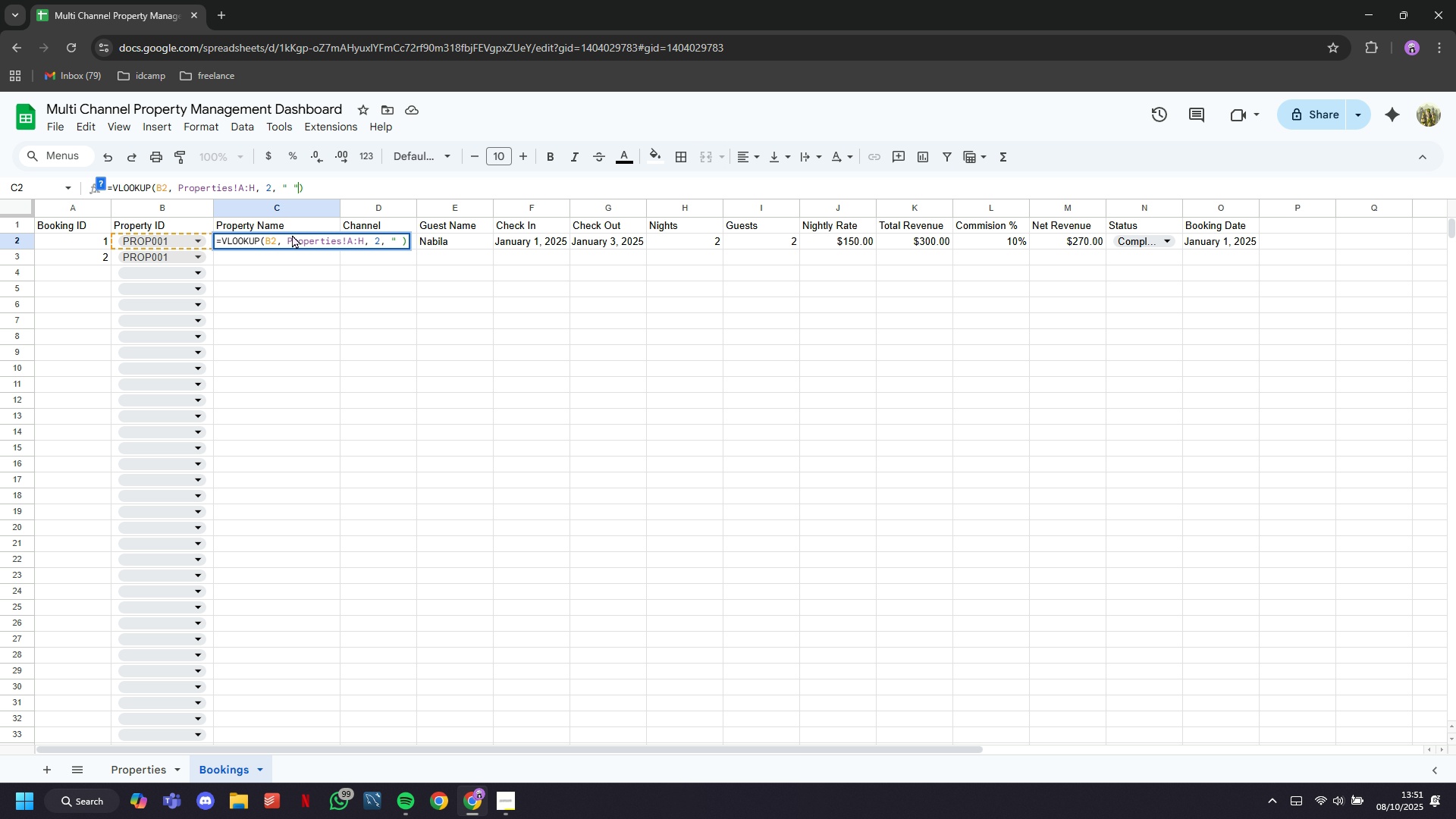 
key(Shift+ShiftLeft)
 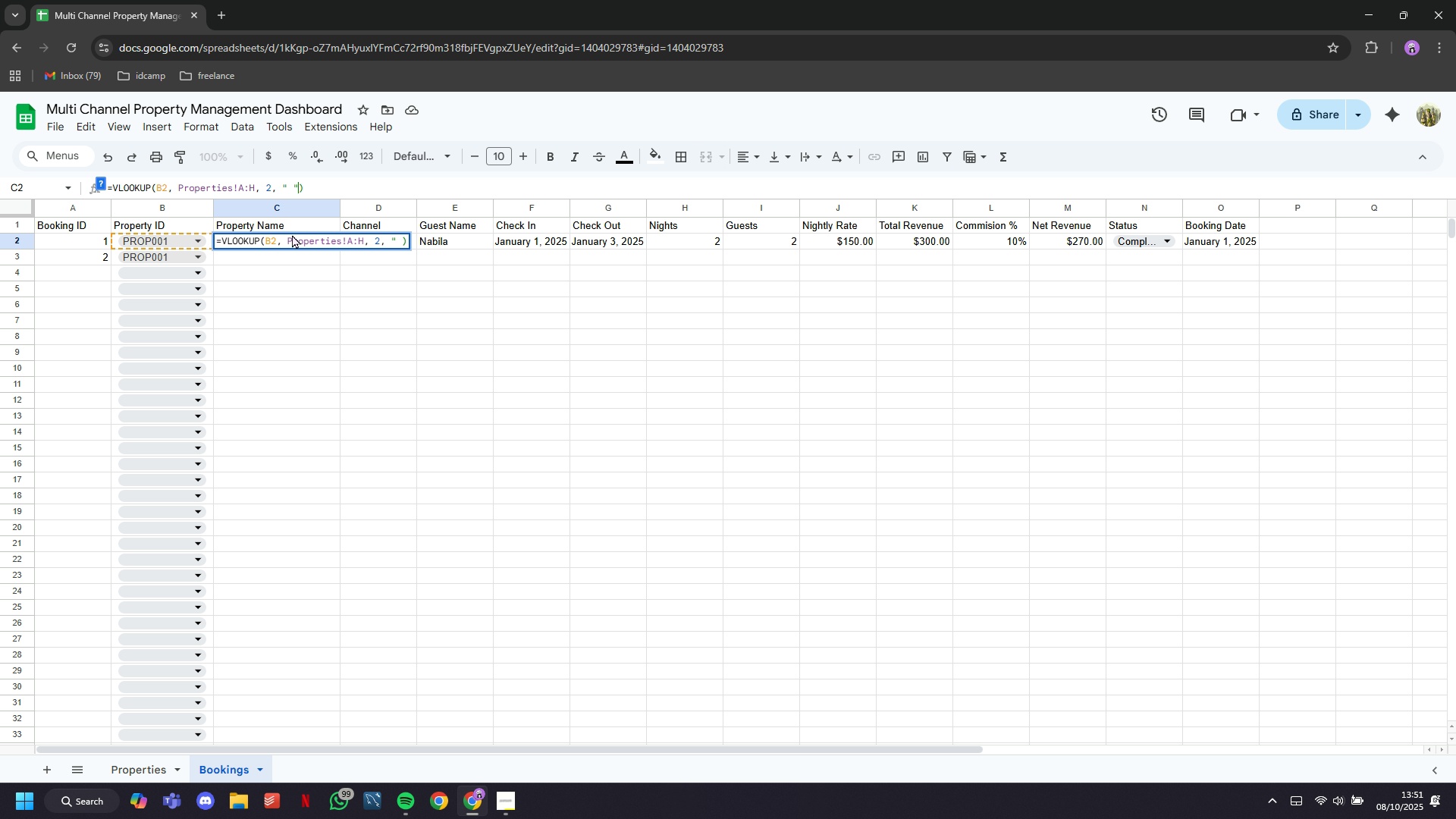 
key(Shift+Quote)
 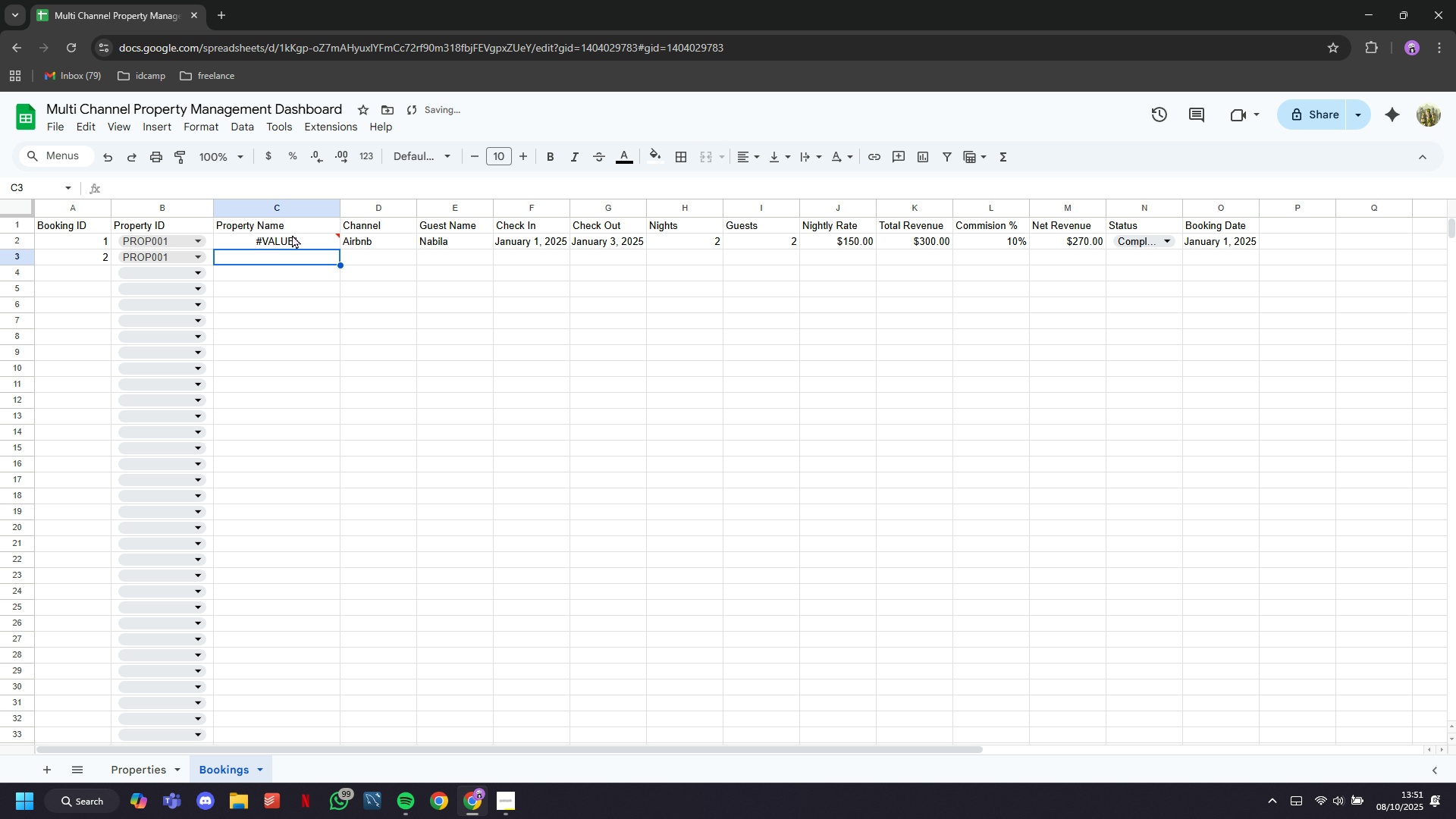 
key(Enter)
 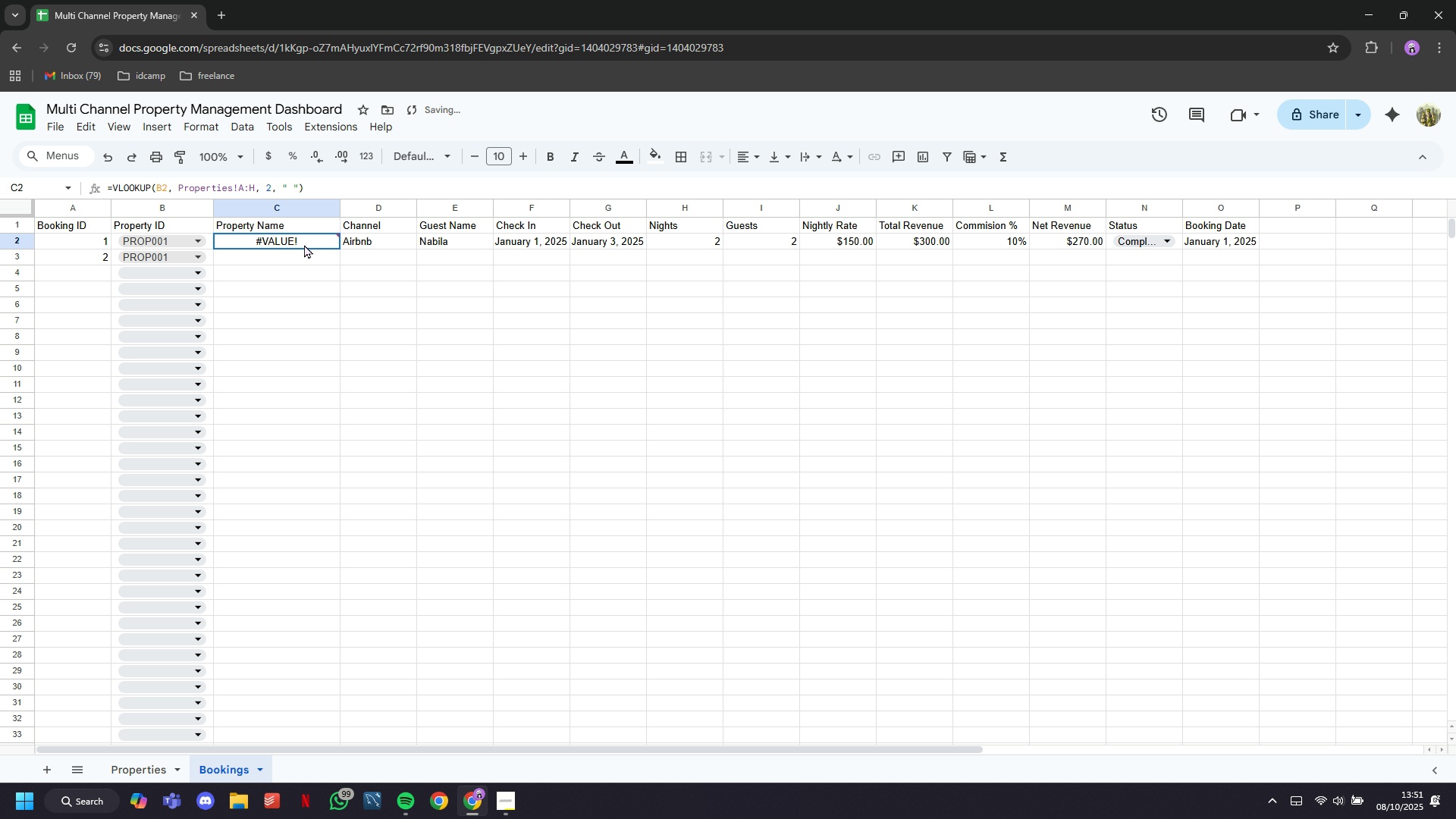 
double_click([304, 244])
 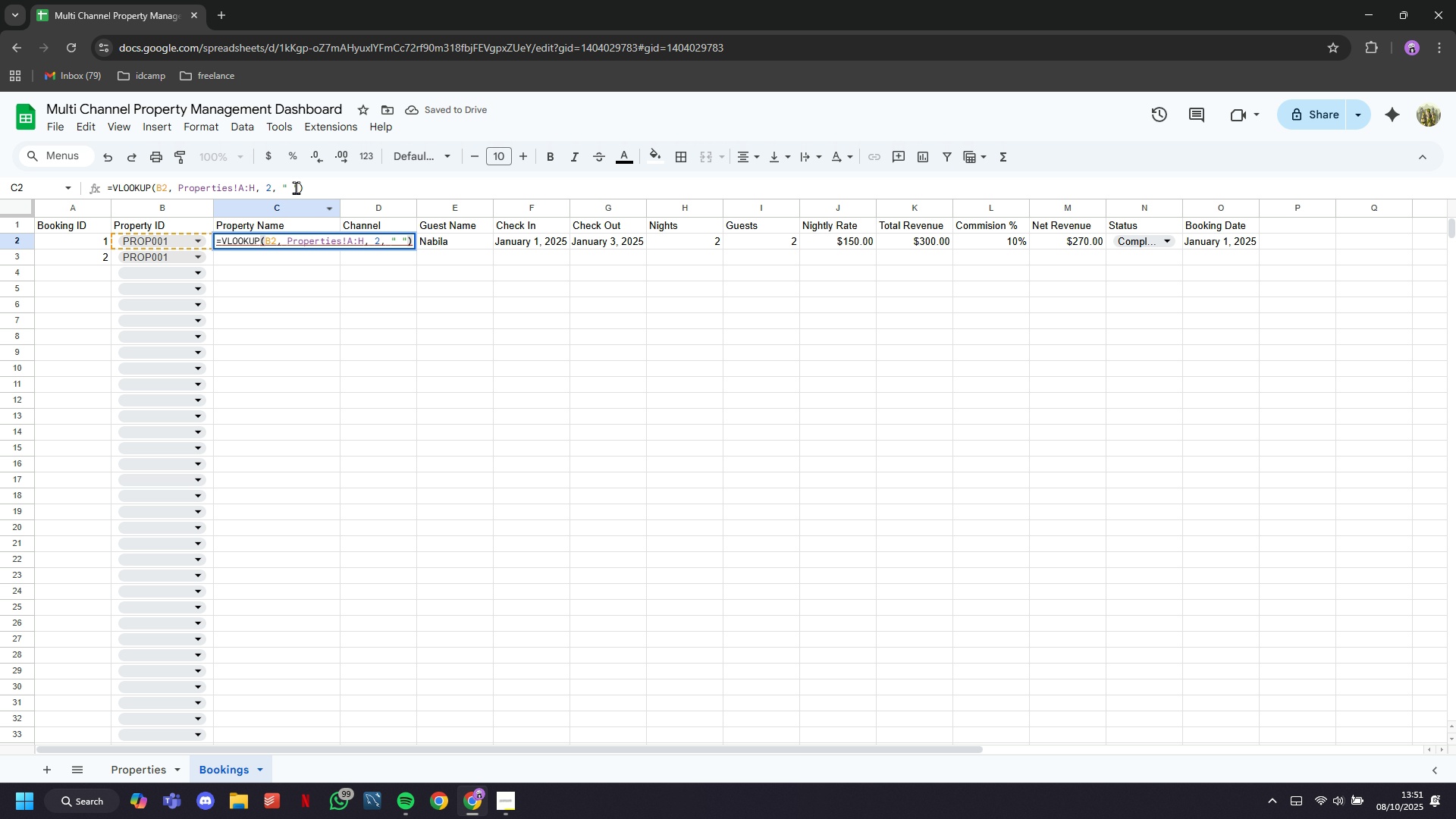 
left_click([296, 187])
 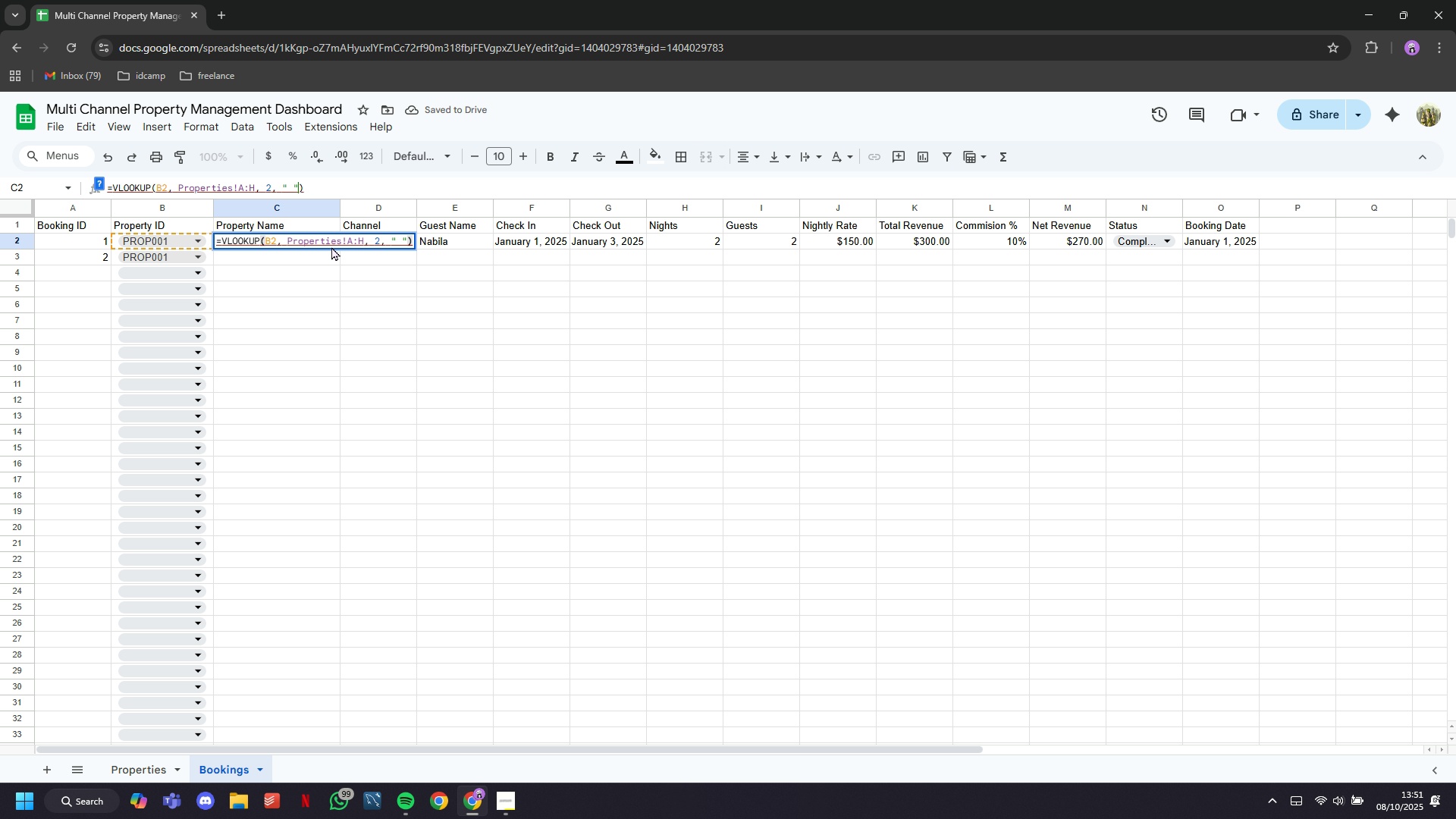 
key(ArrowLeft)
 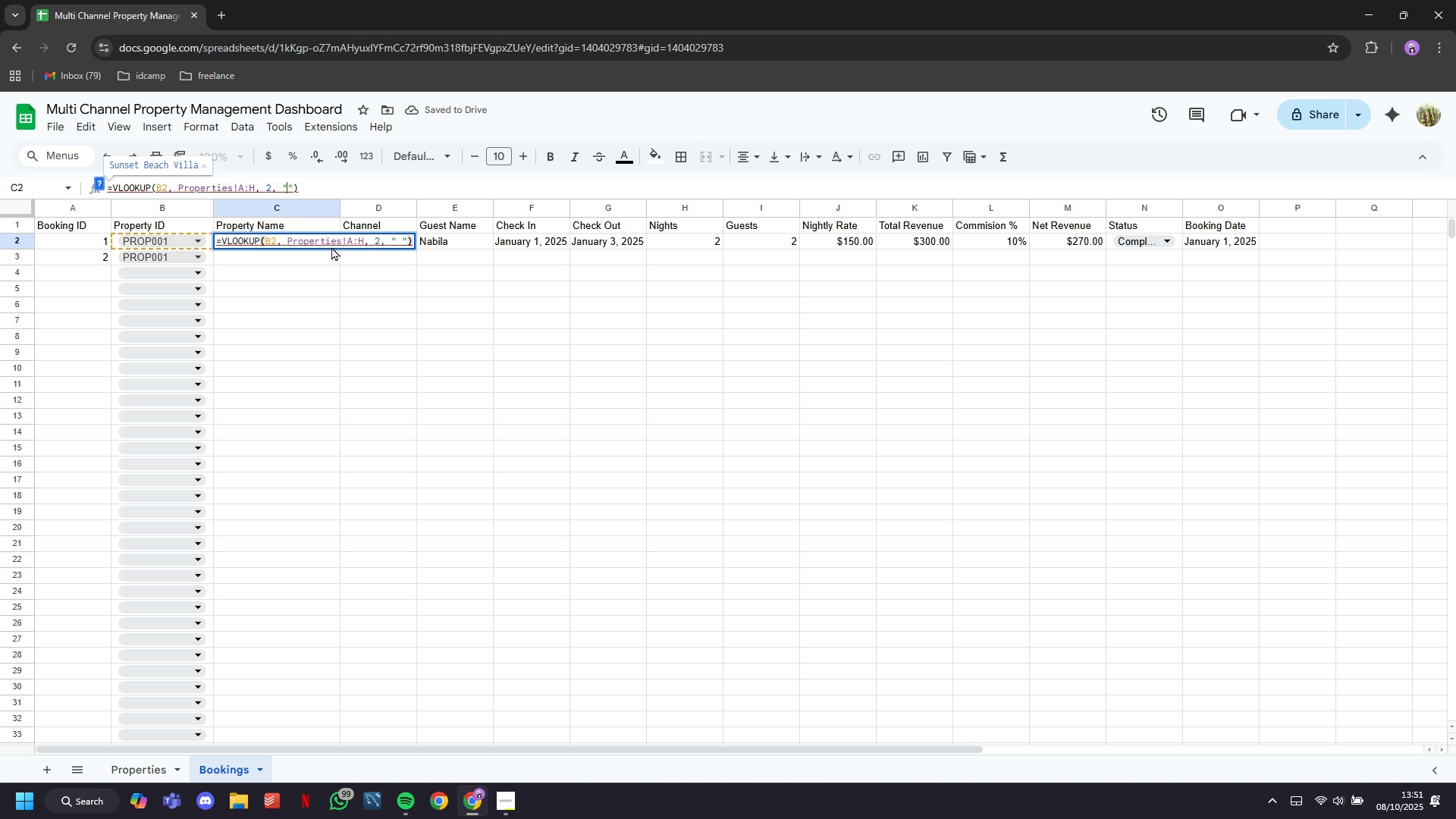 
key(Backspace)
 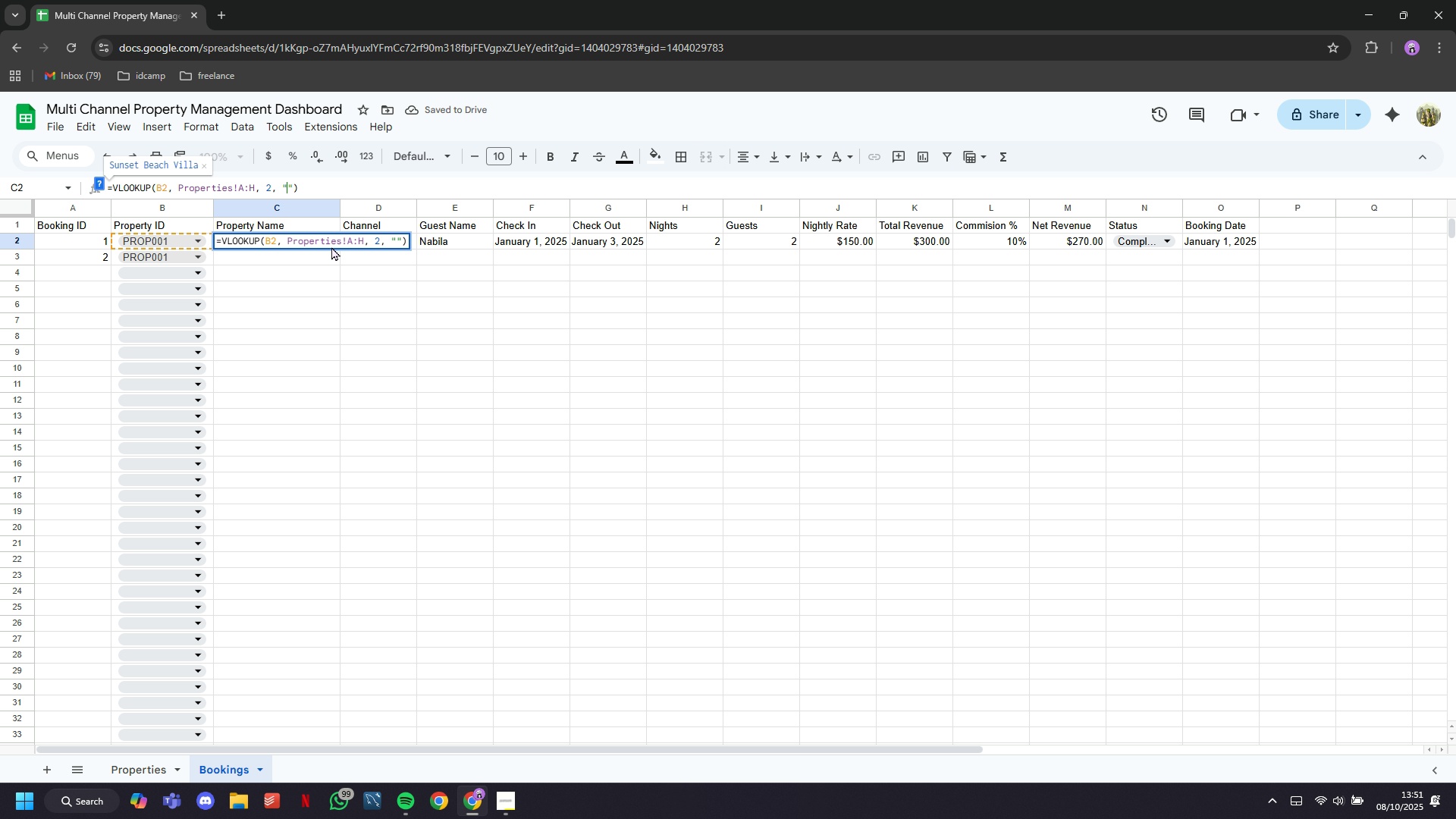 
key(ArrowRight)
 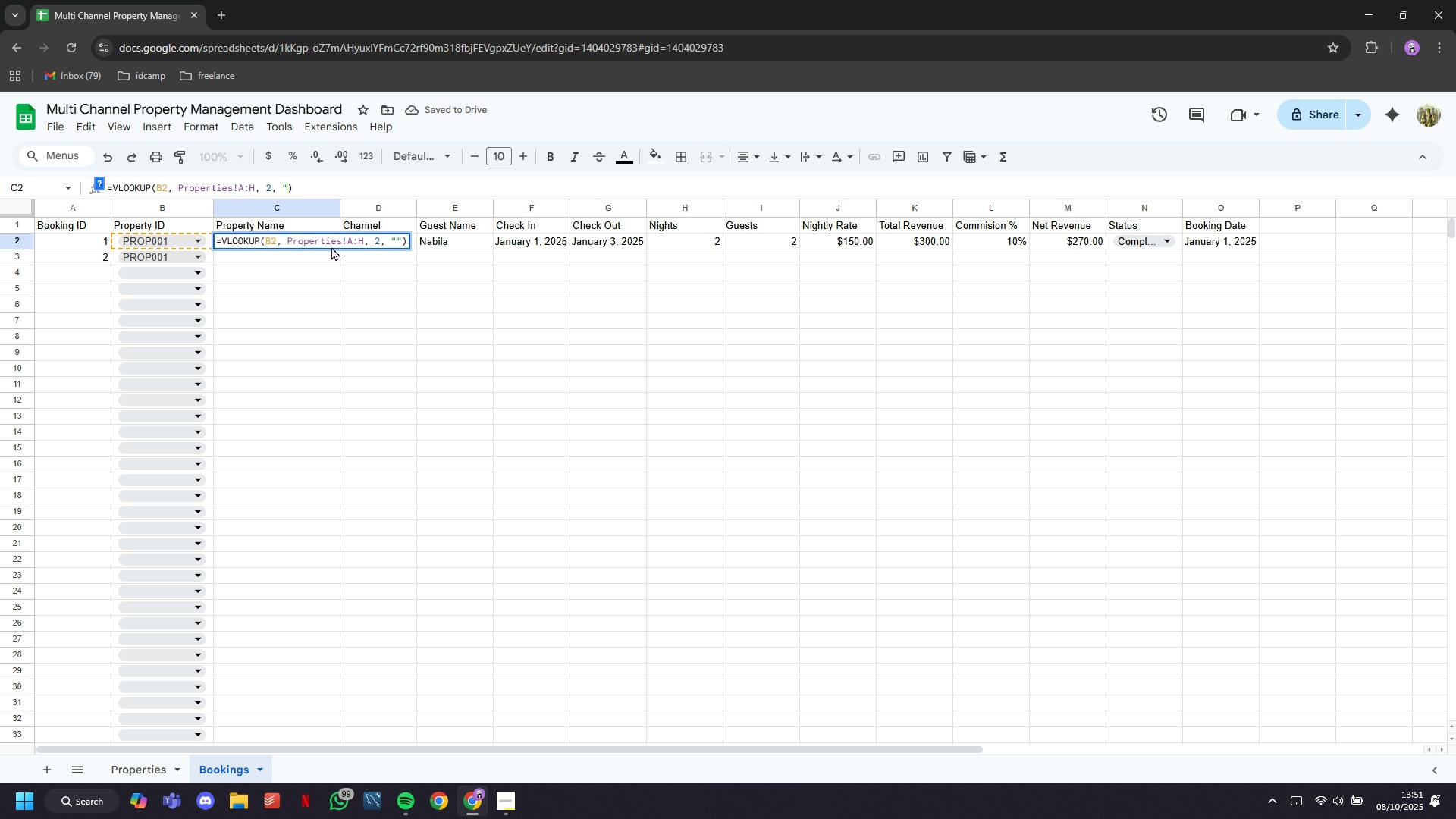 
key(Backspace)
 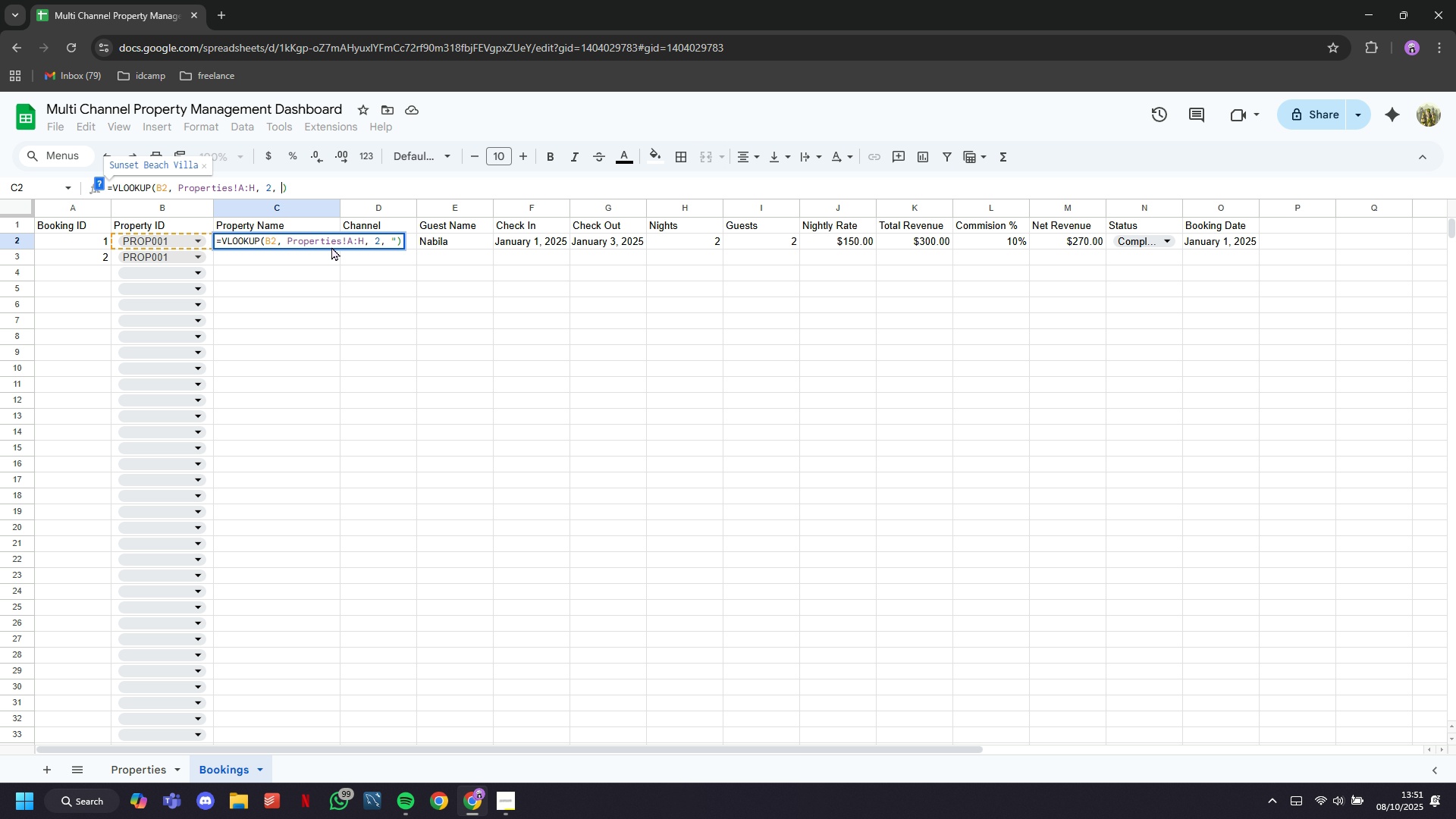 
key(Backspace)
 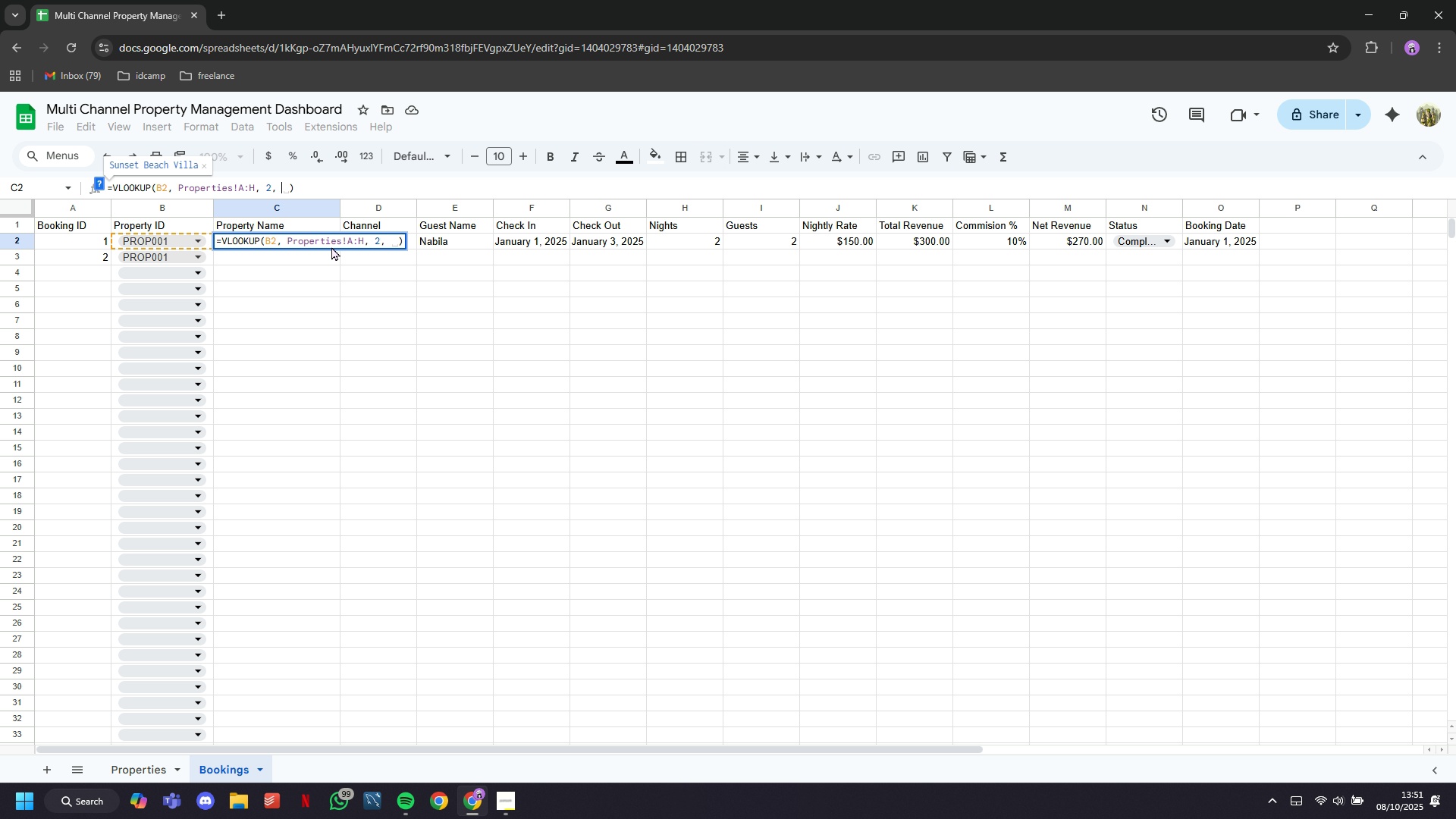 
key(Backspace)
 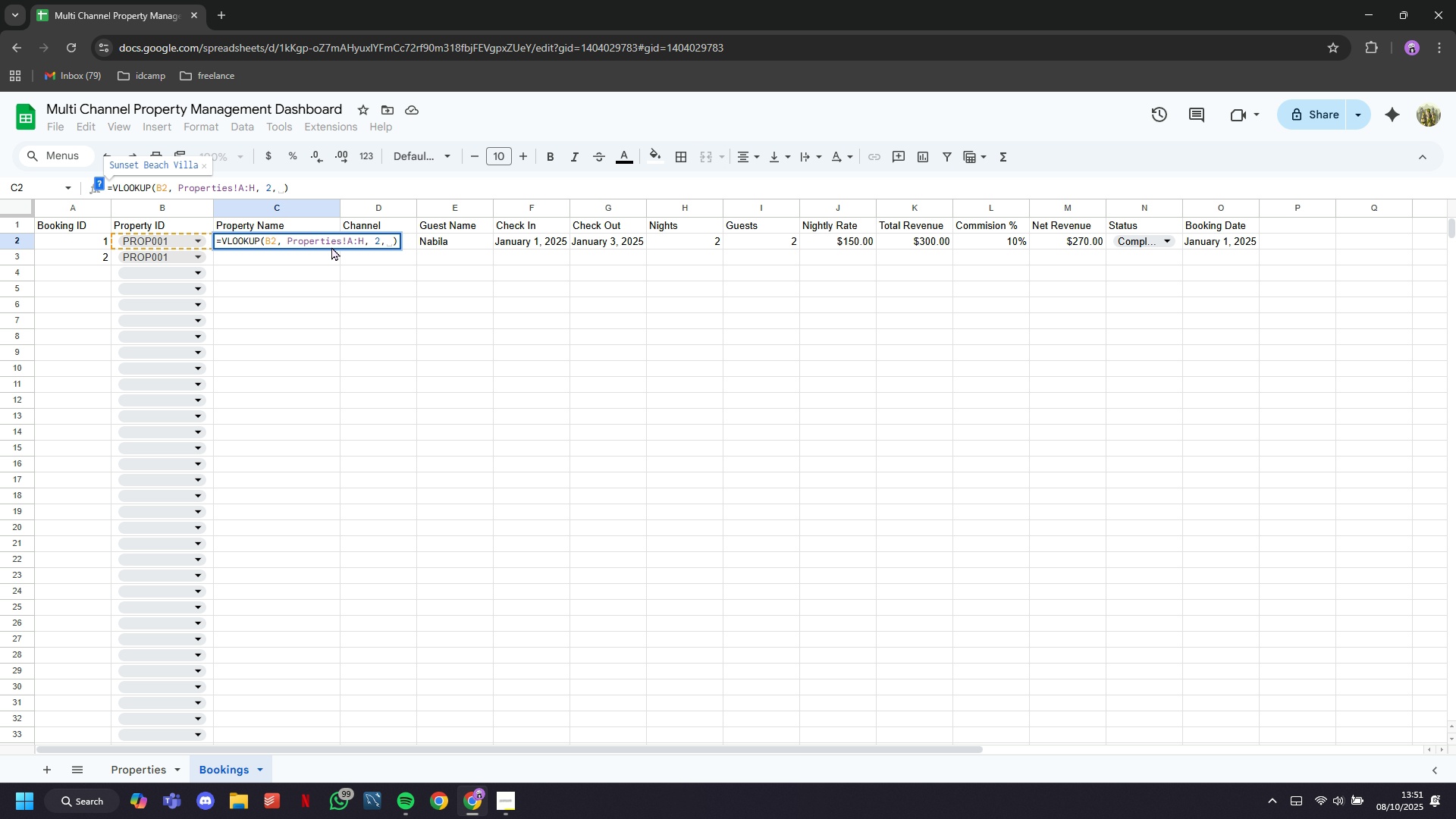 
key(Backspace)
 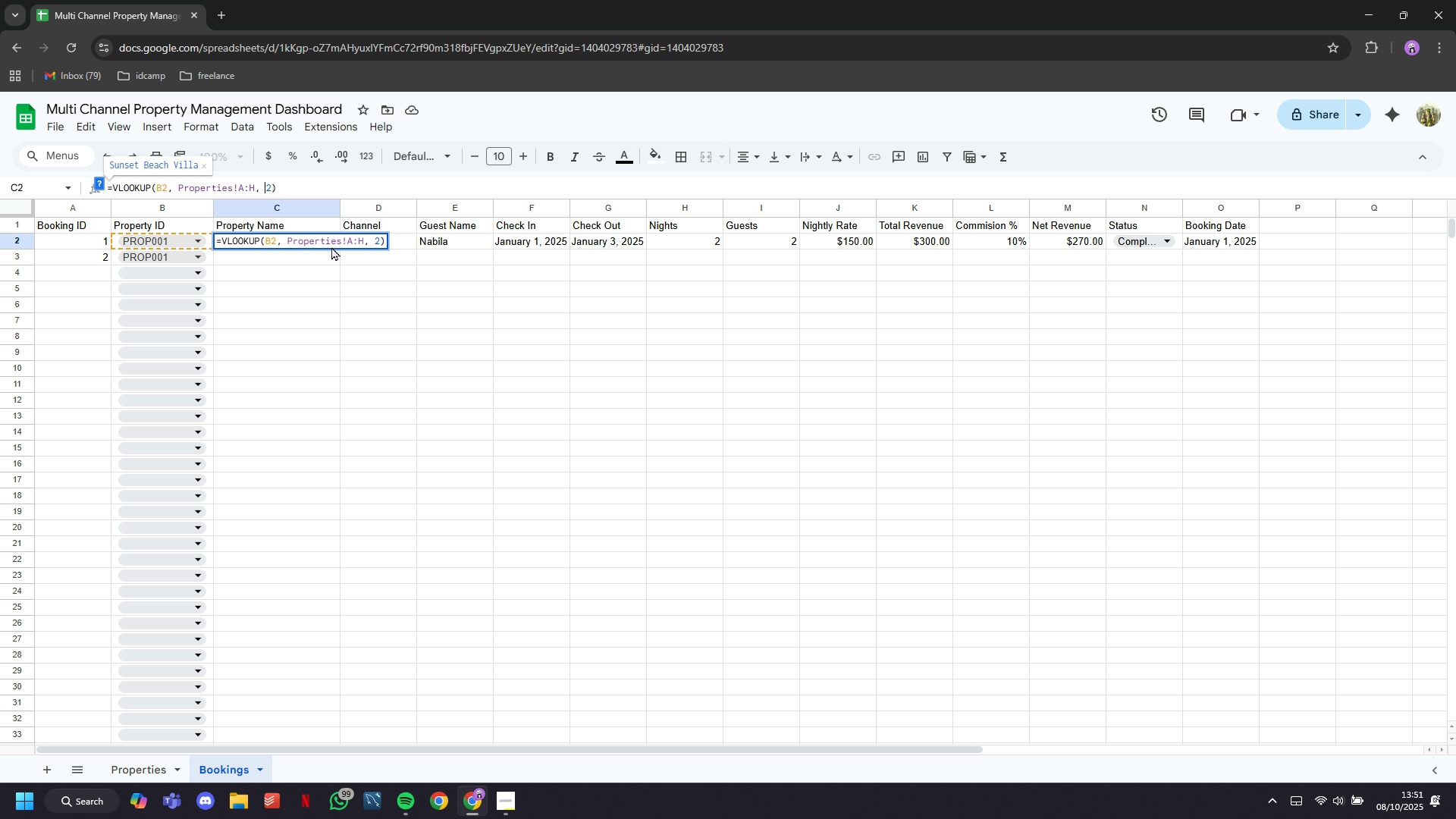 
key(ArrowLeft)